 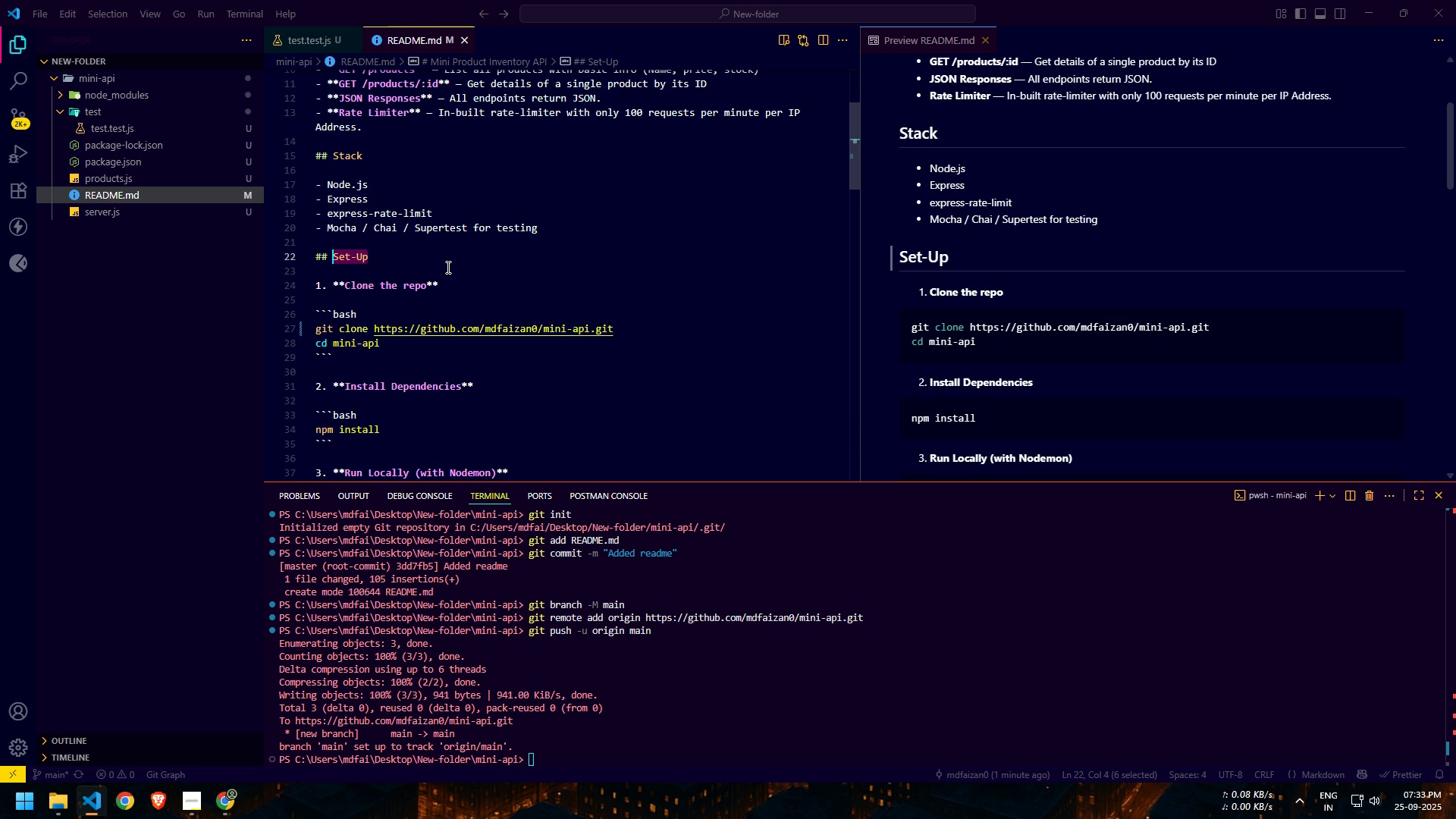 
key(Control+Shift+ArrowLeft)
 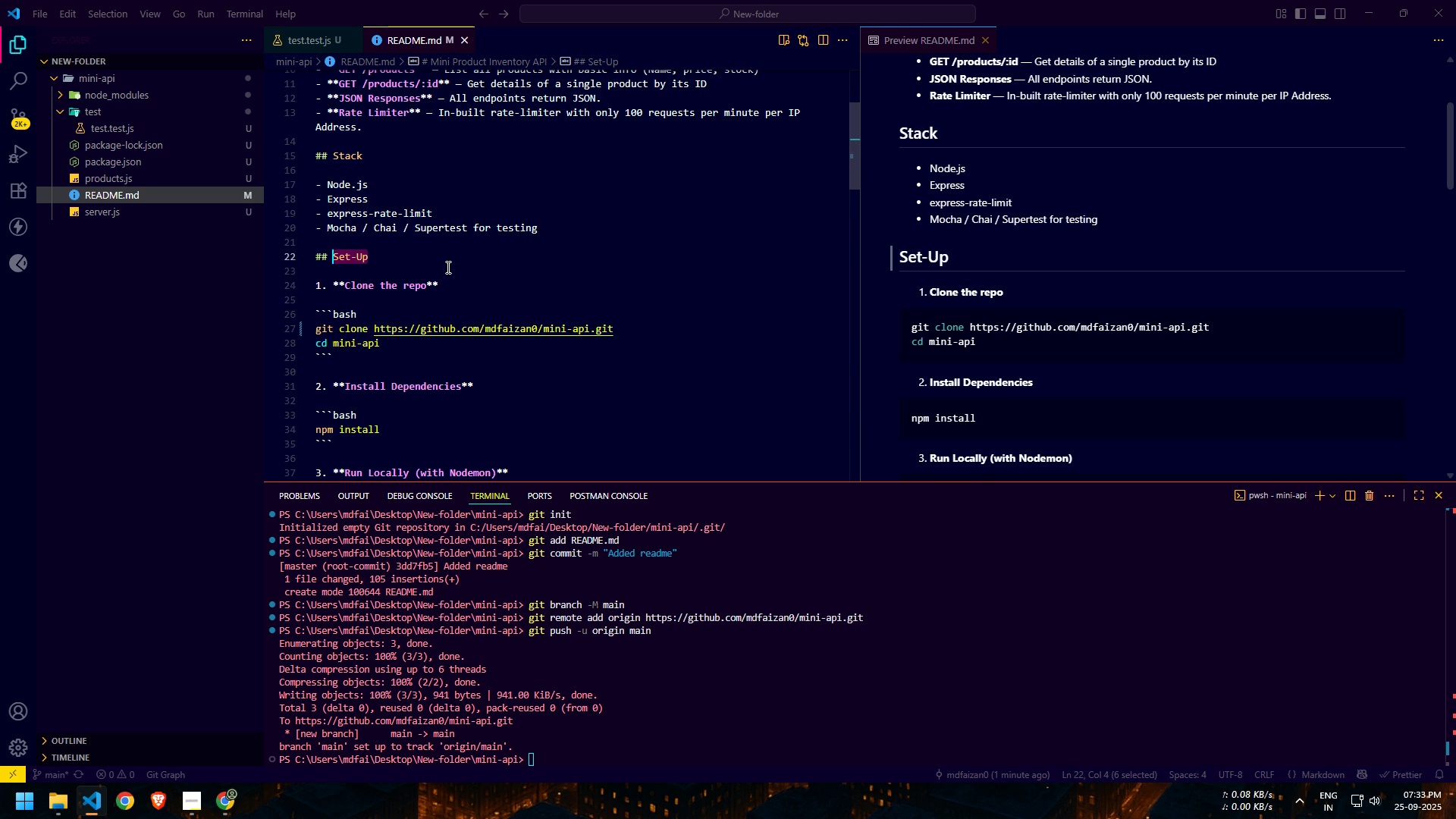 
key(Control+Shift+ArrowLeft)
 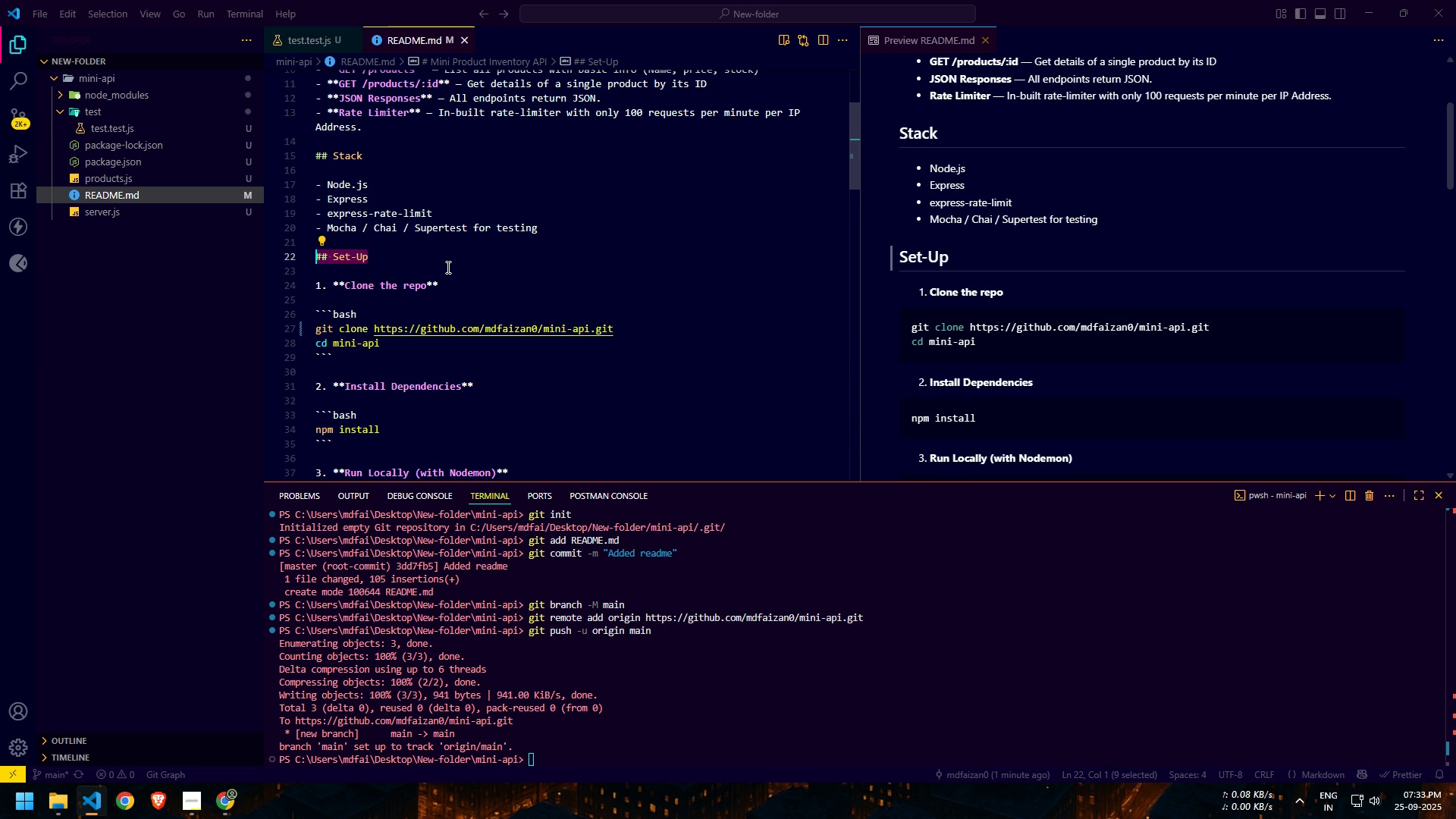 
key(Control+Shift+ArrowRight)
 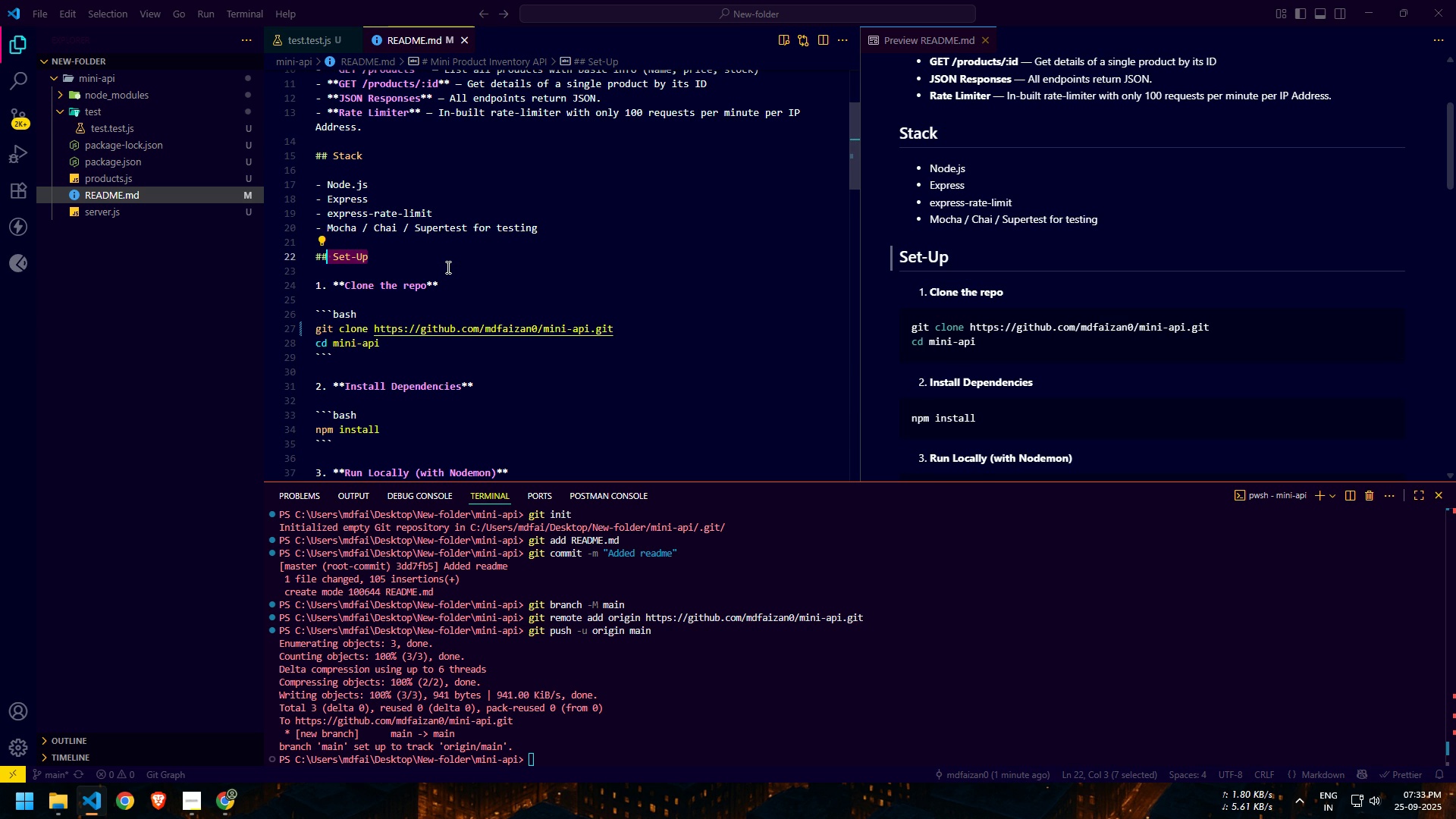 
key(Shift+ArrowRight)
 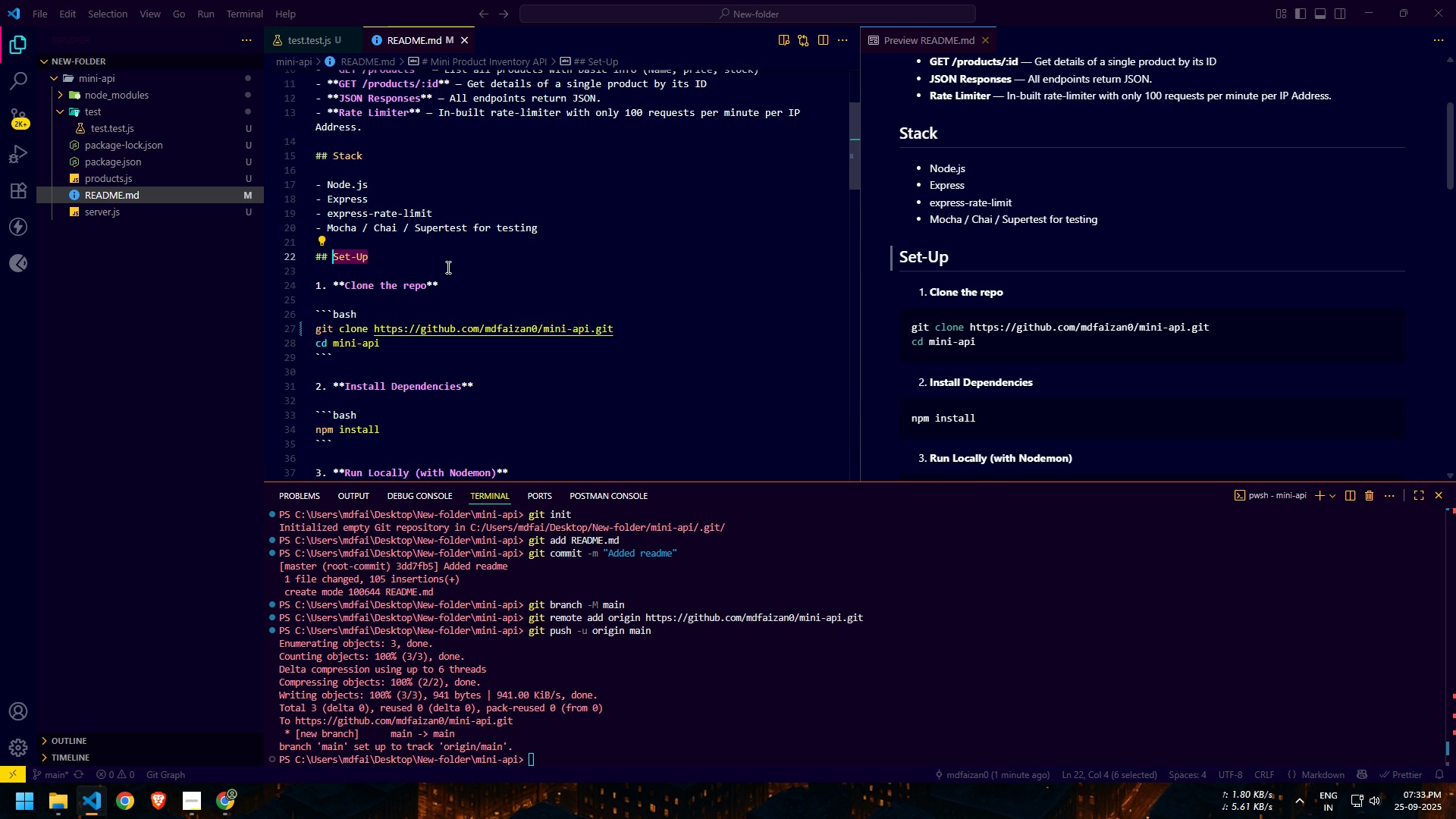 
type(Installation)
 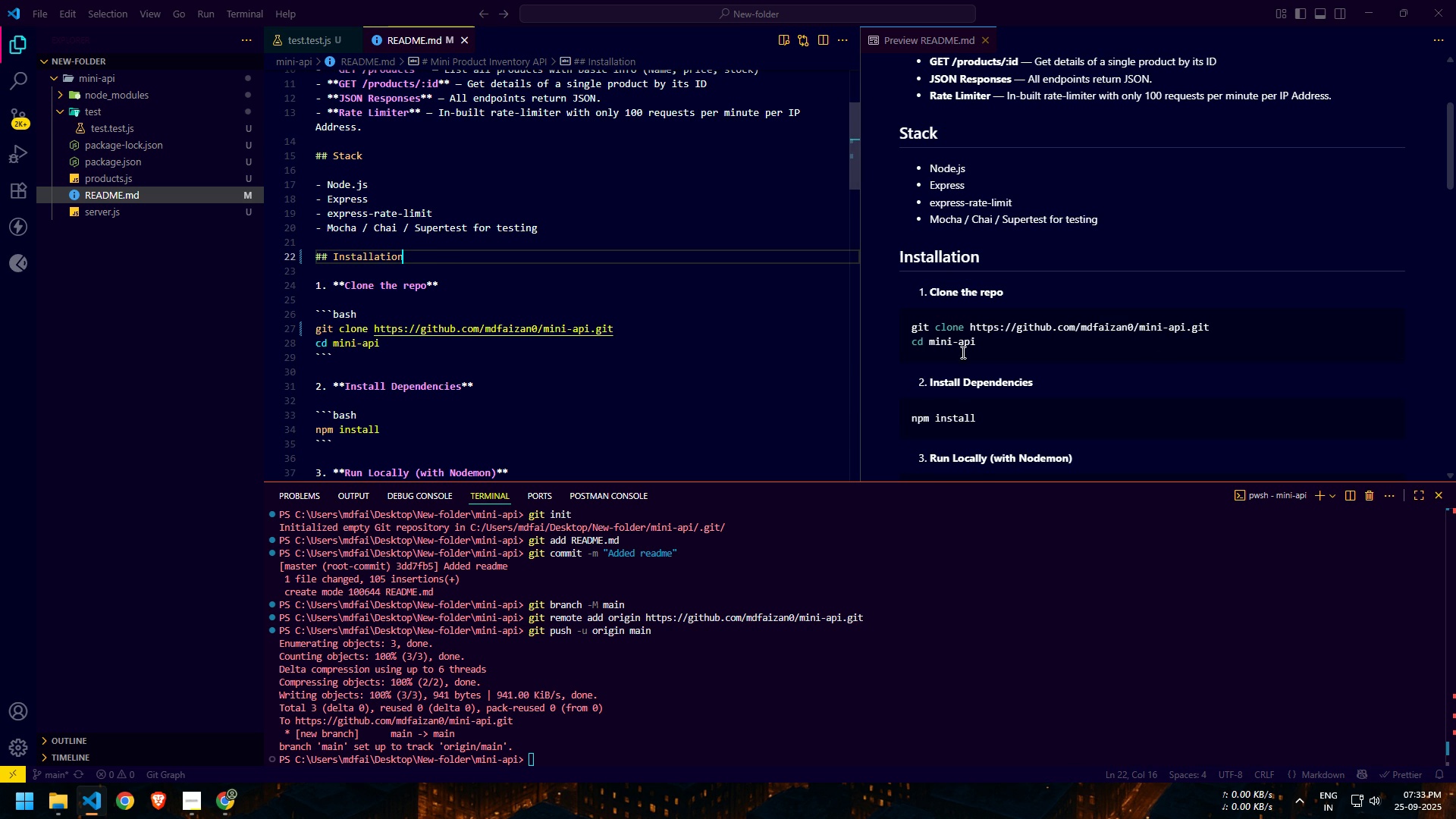 
scroll: coordinate [1312, 306], scroll_direction: down, amount: 14.0
 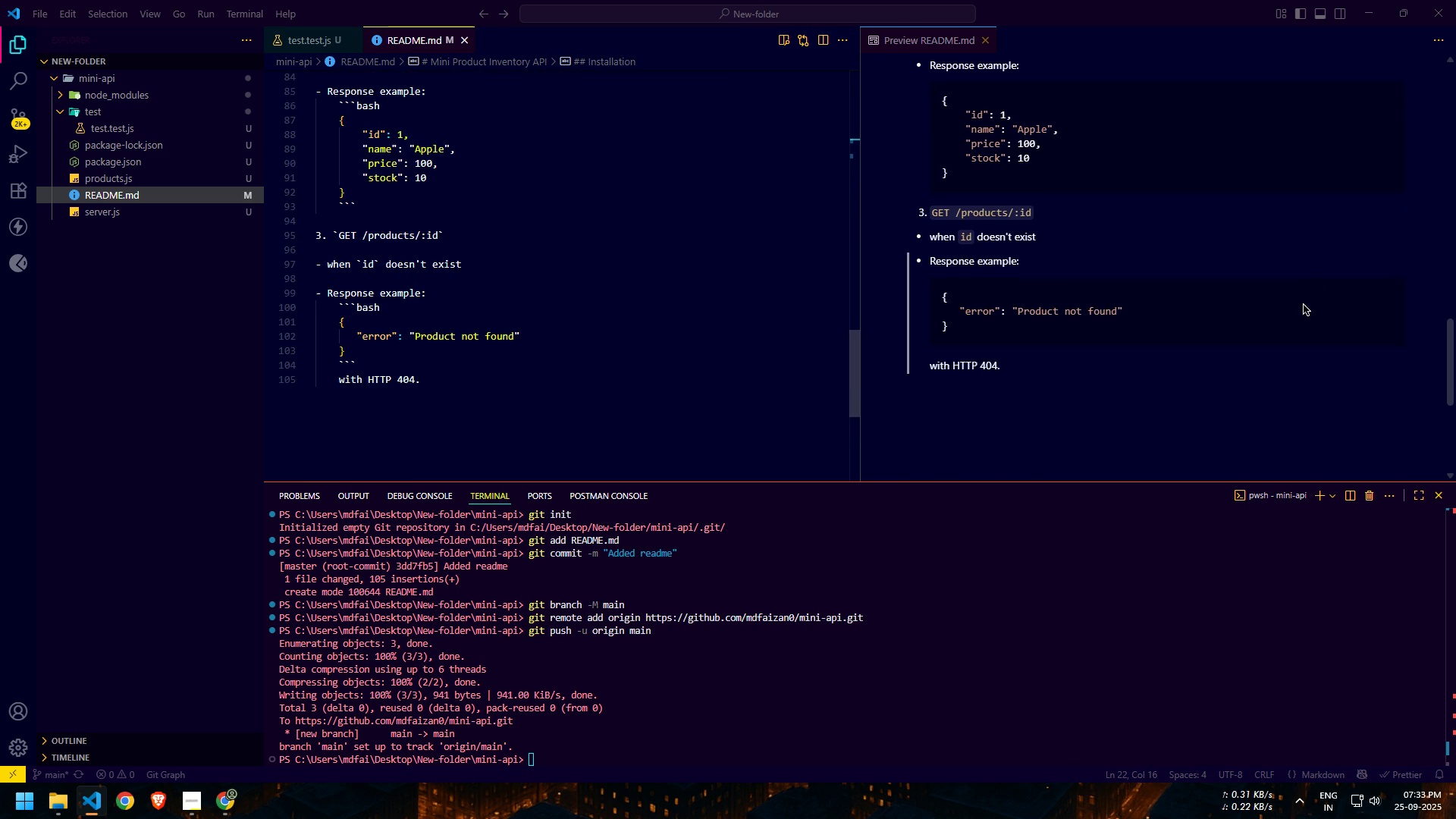 
scroll: coordinate [1220, 298], scroll_direction: up, amount: 15.0
 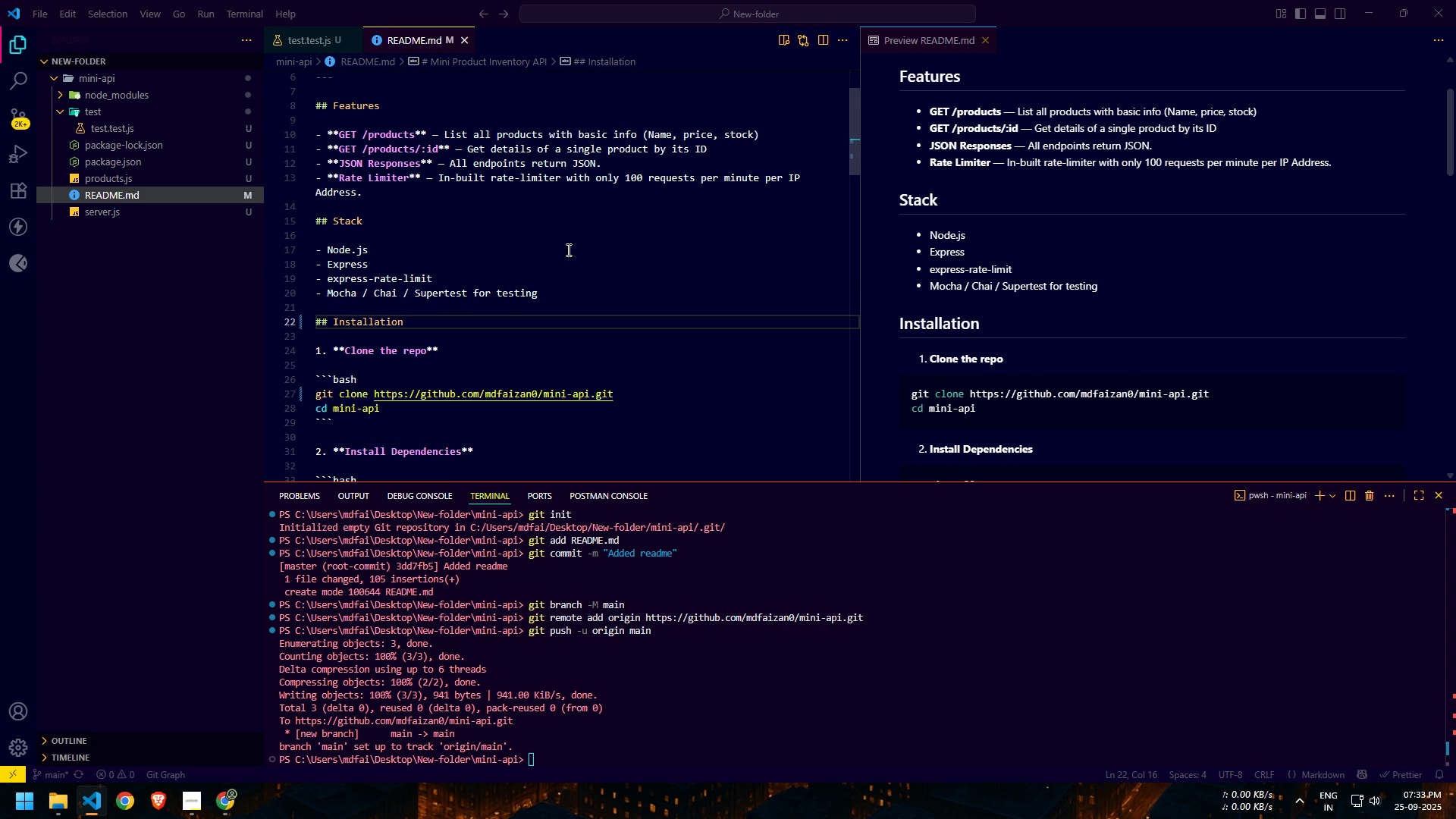 
key(Alt+AltLeft)
 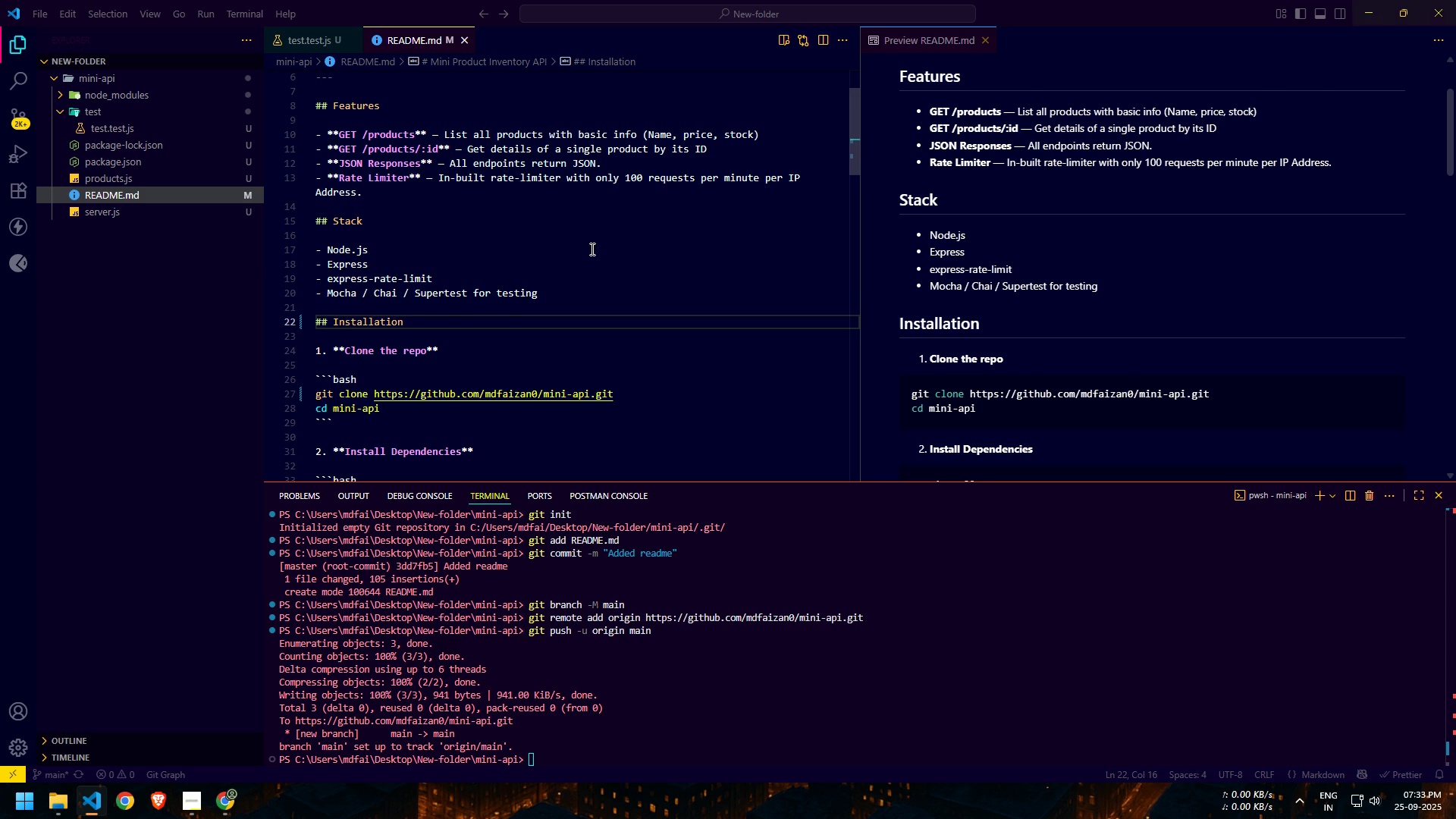 
key(Alt+Tab)
 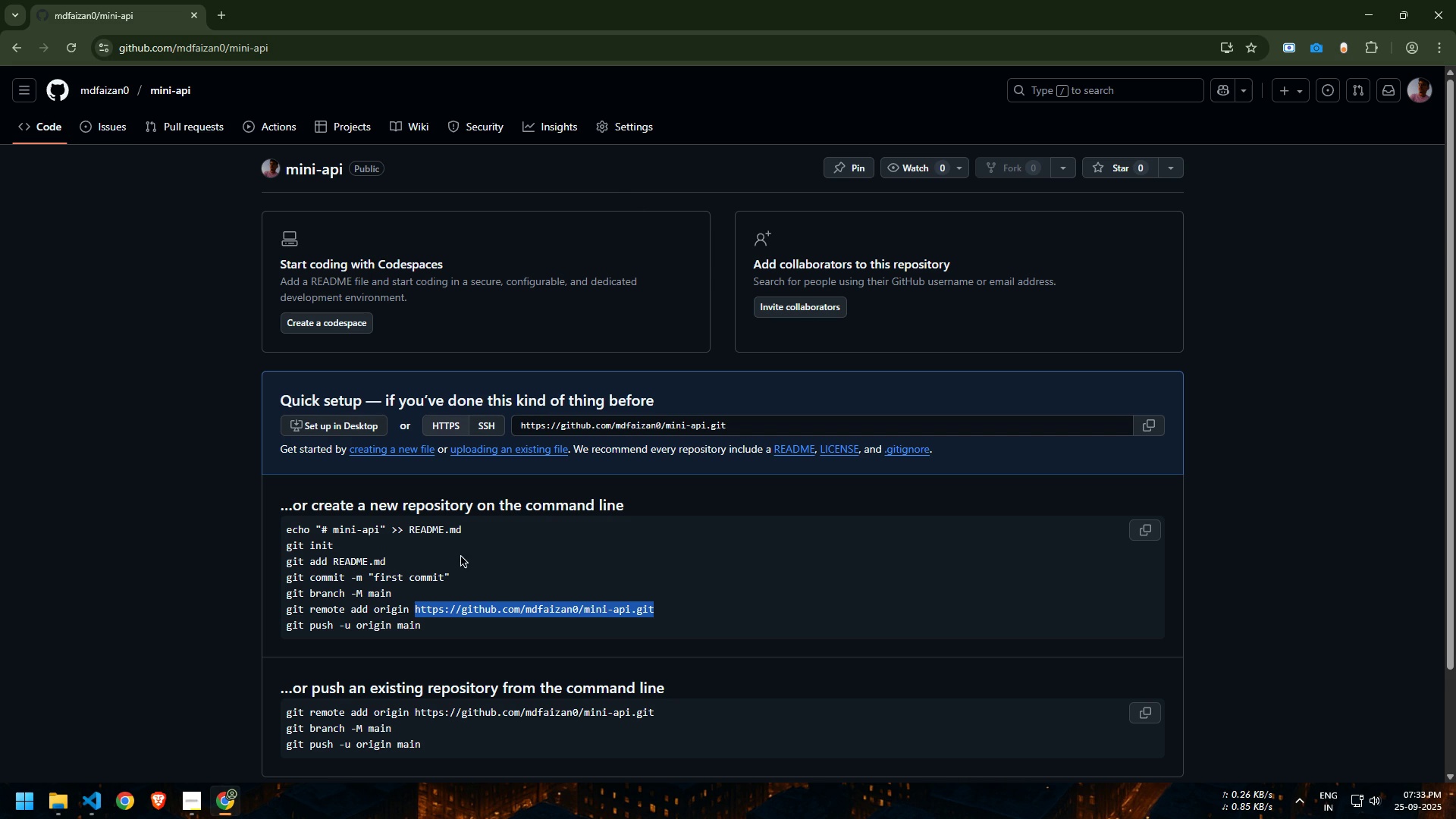 
key(Alt+AltLeft)
 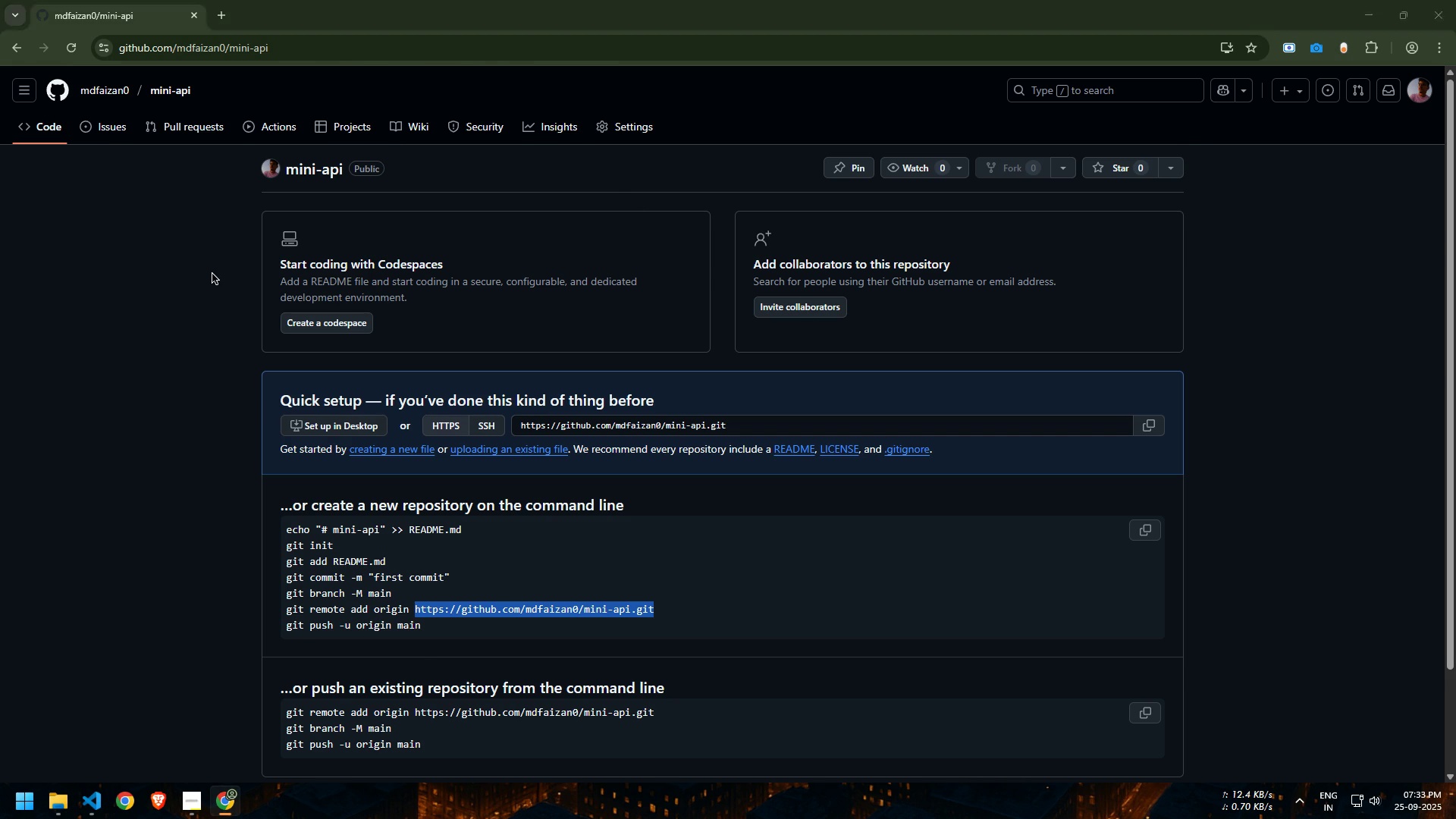 
key(Alt+Tab)